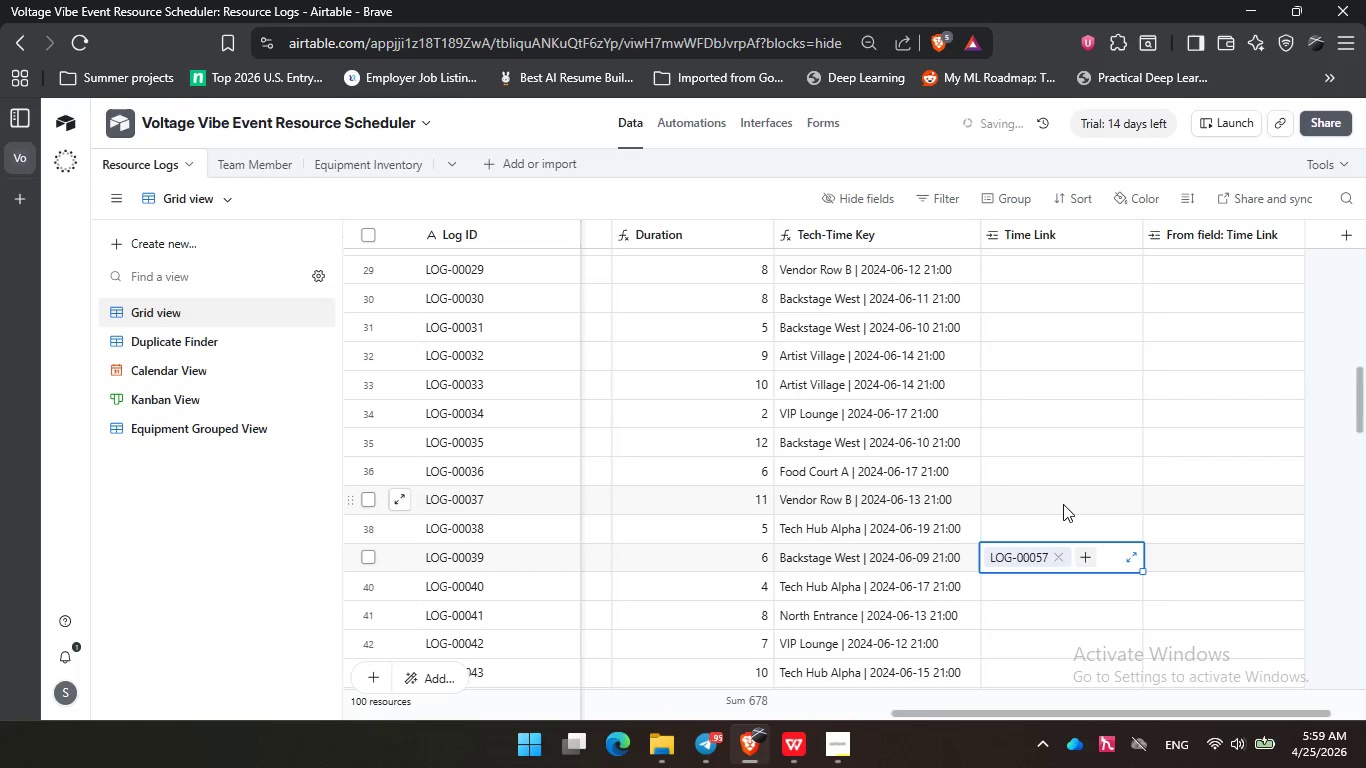 
scroll: coordinate [1054, 493], scroll_direction: down, amount: 6.0
 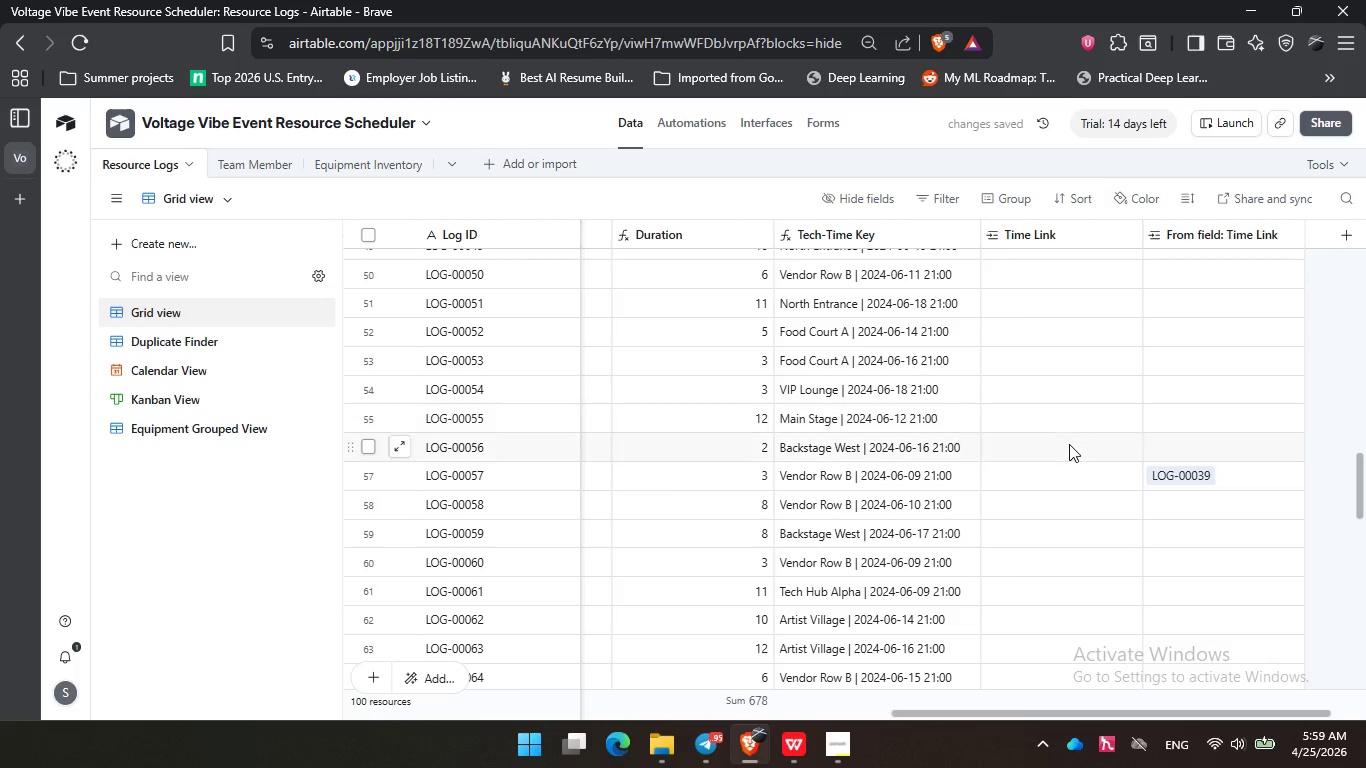 
left_click([1068, 445])
 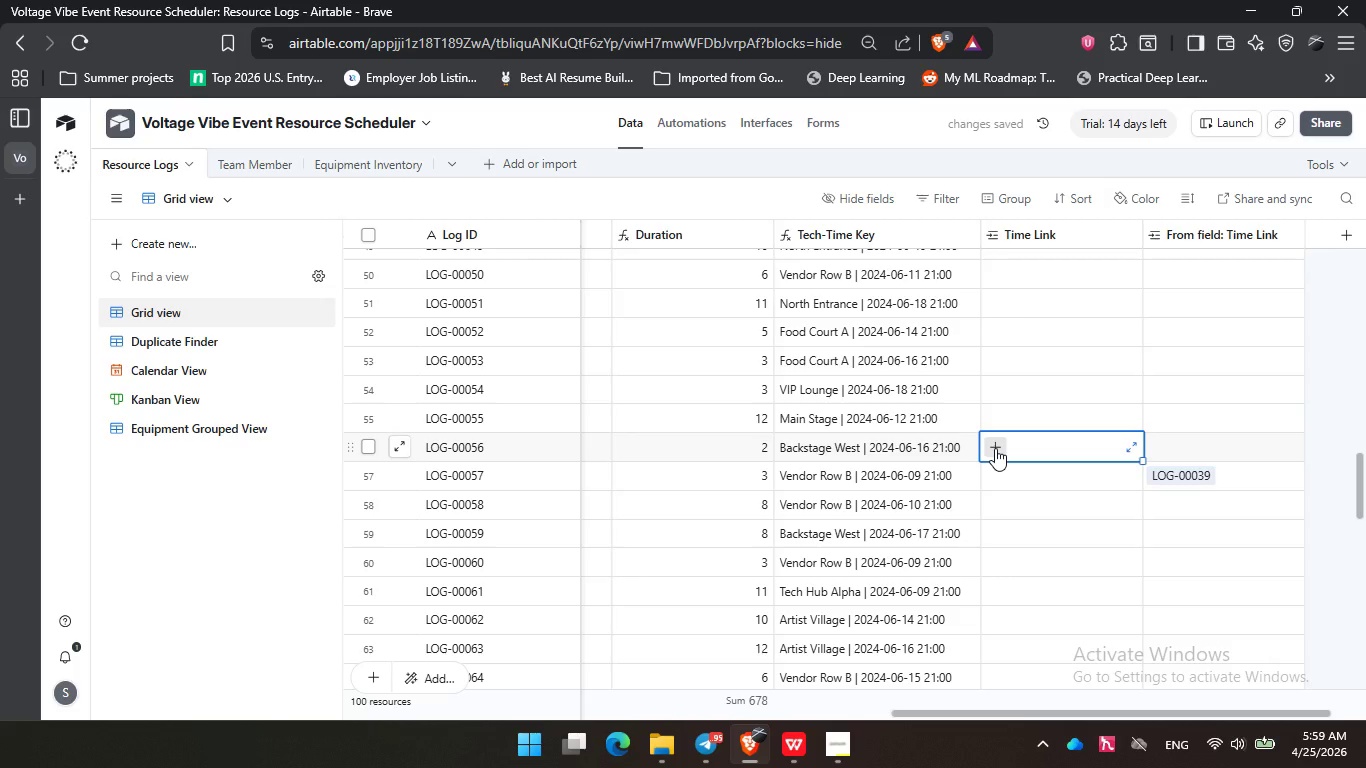 
left_click([995, 448])
 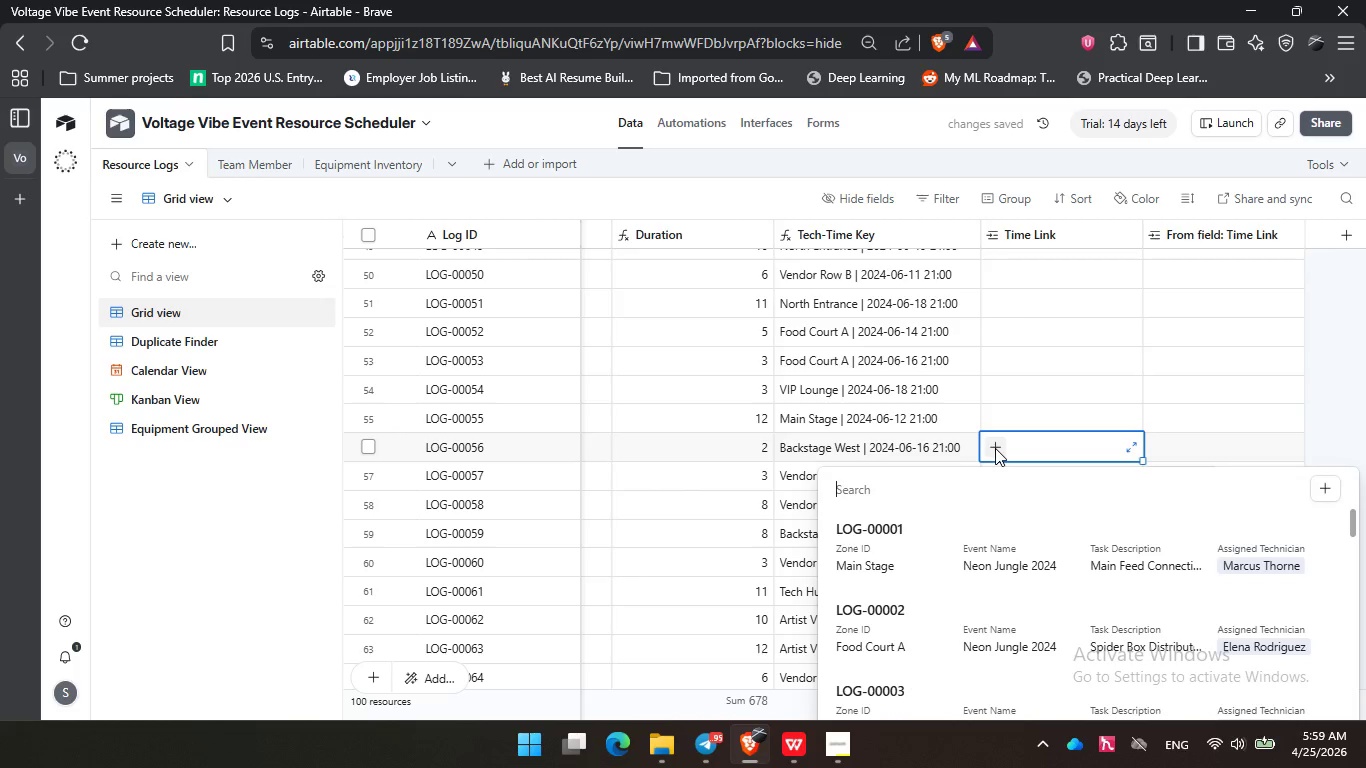 
key(Numpad6)
 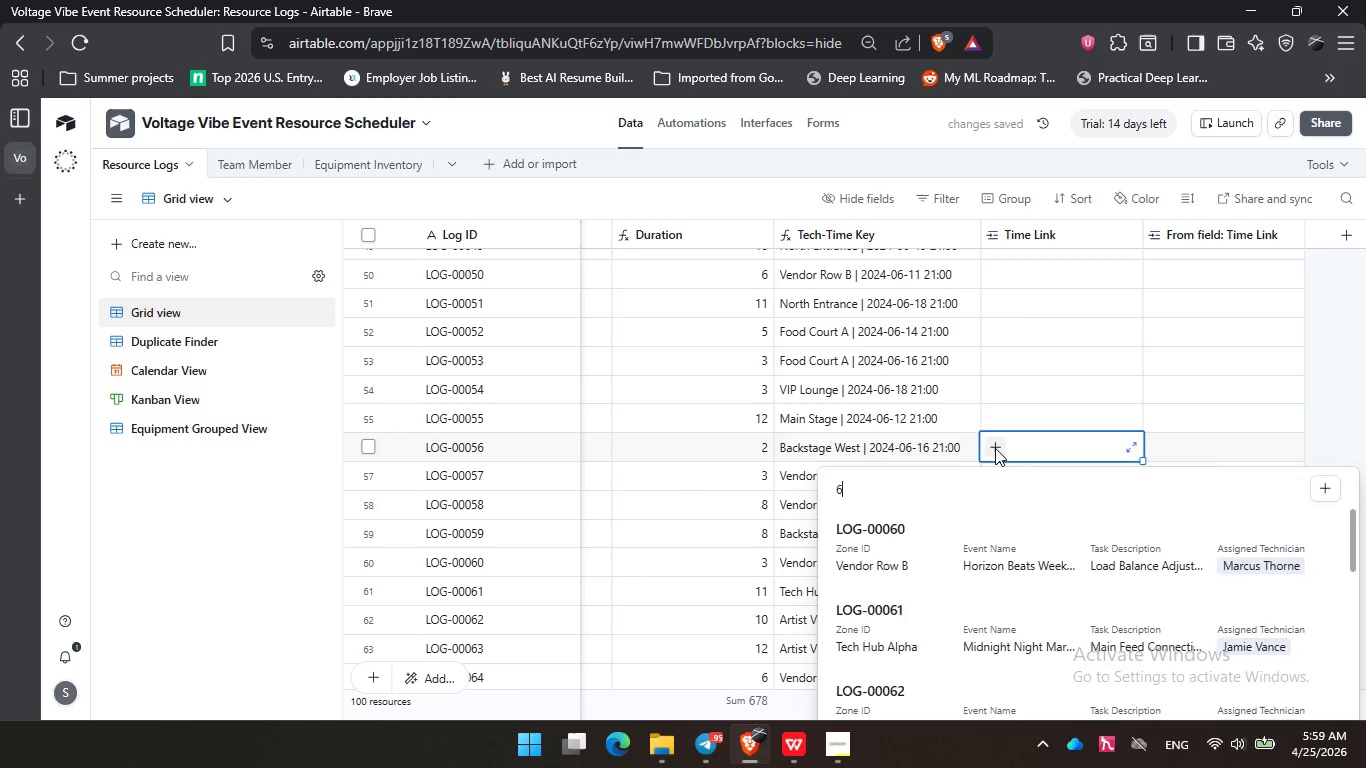 
key(Numpad3)
 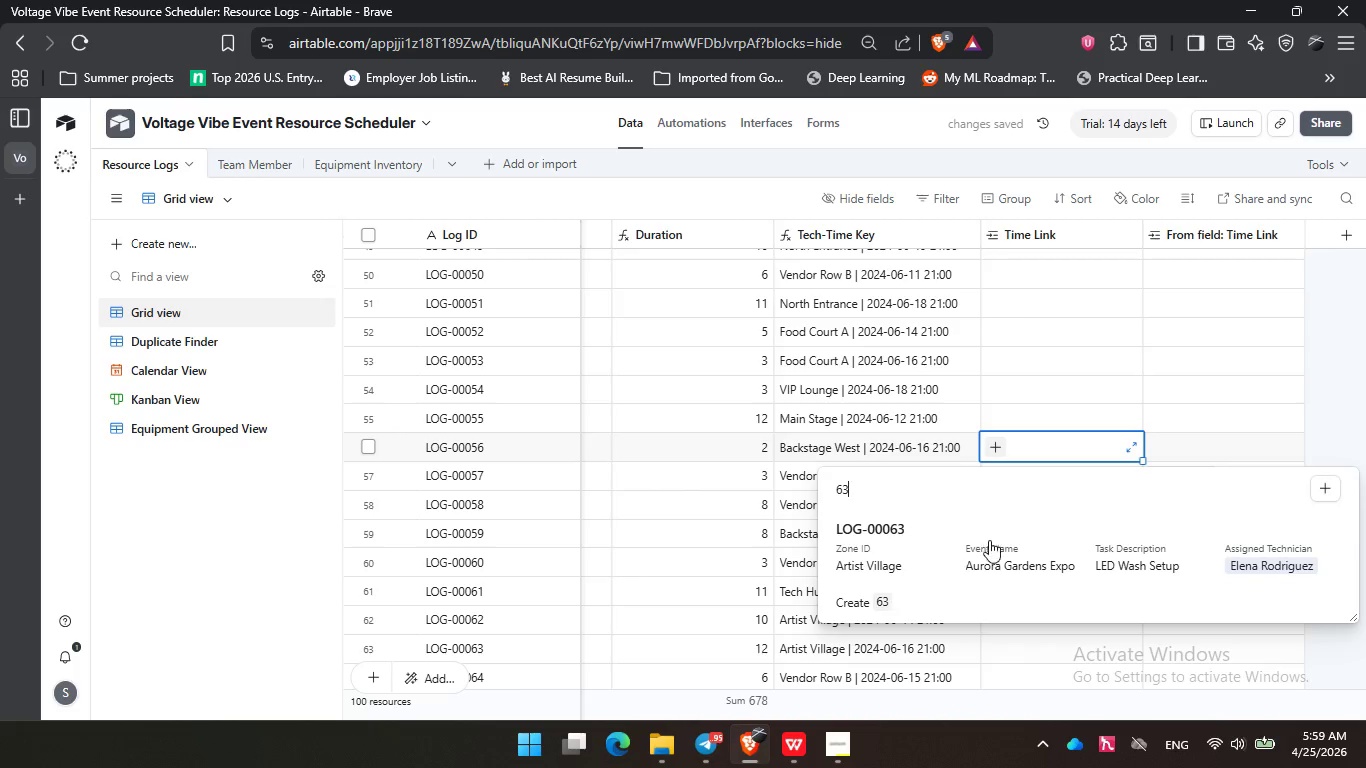 
left_click([988, 550])
 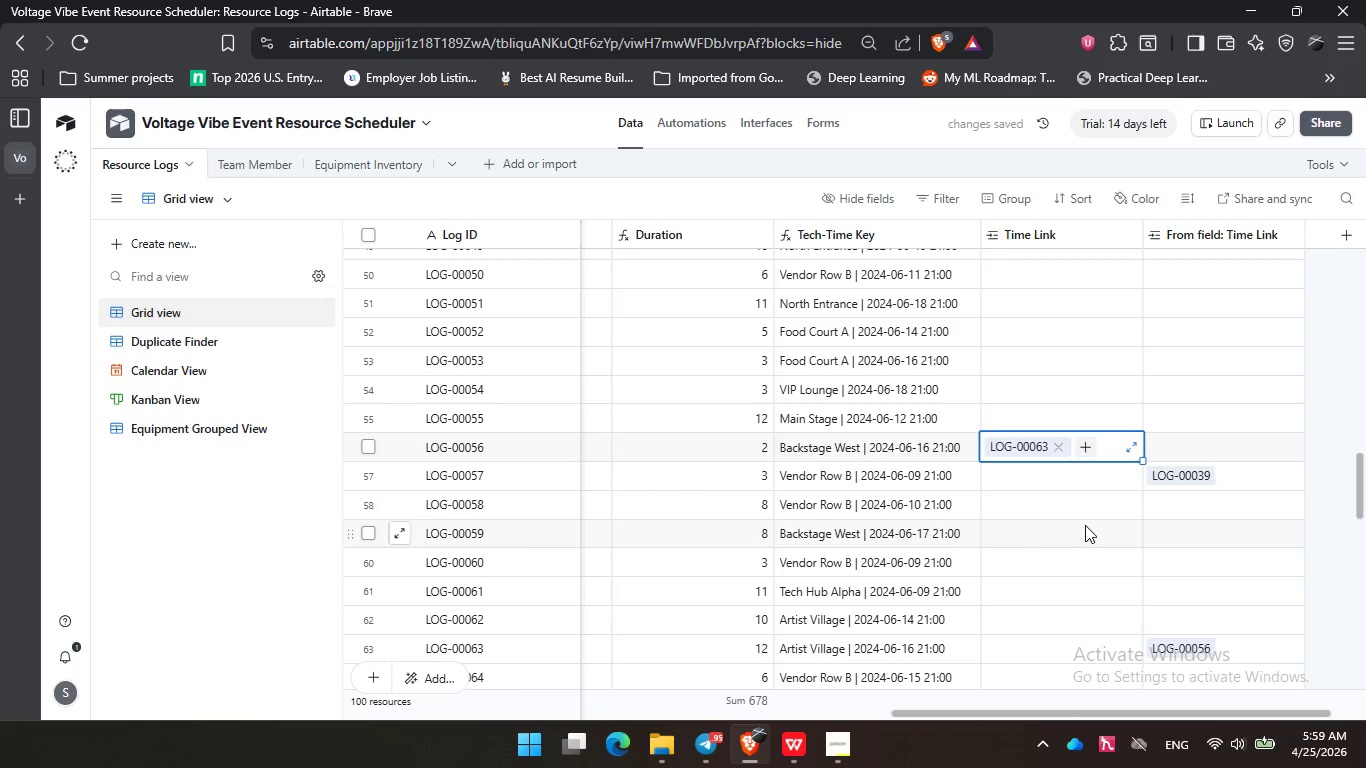 
scroll: coordinate [1078, 531], scroll_direction: down, amount: 12.0
 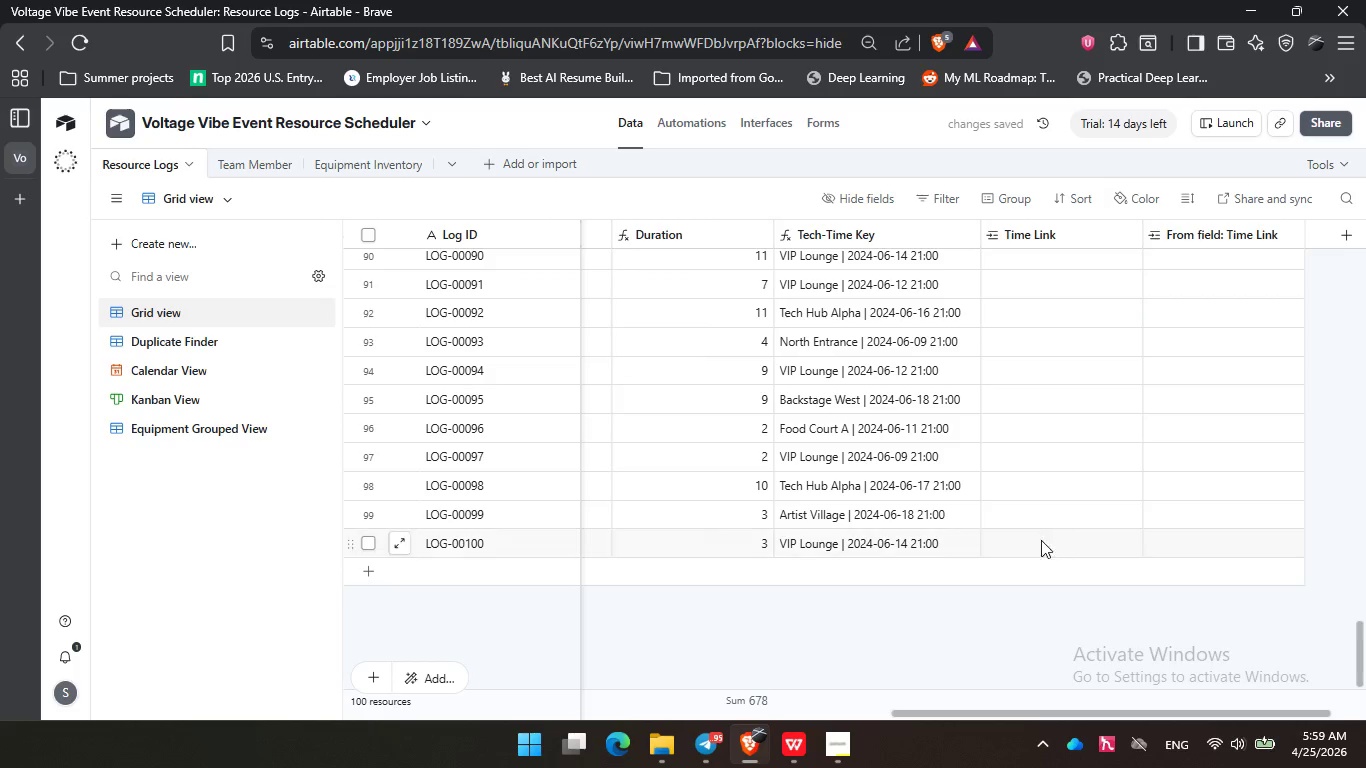 
left_click([1028, 549])
 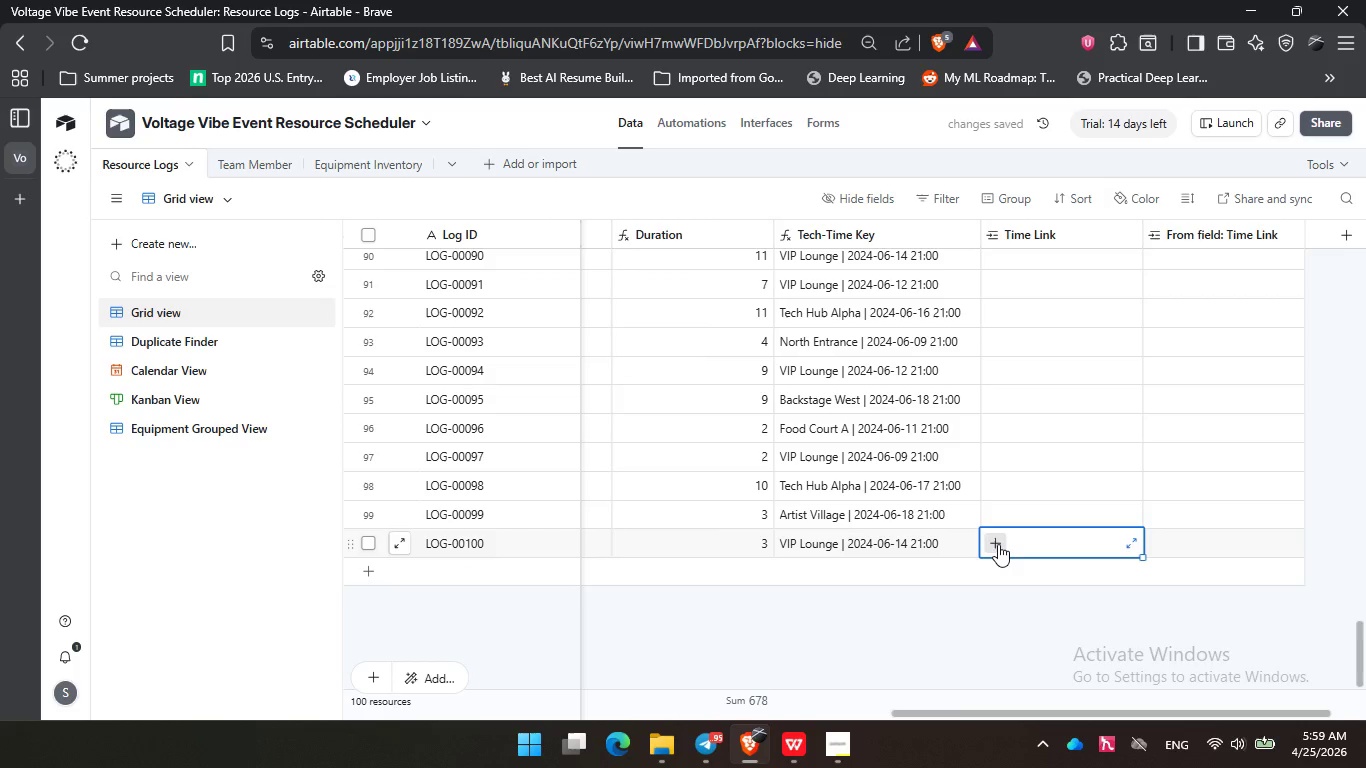 
left_click([998, 544])
 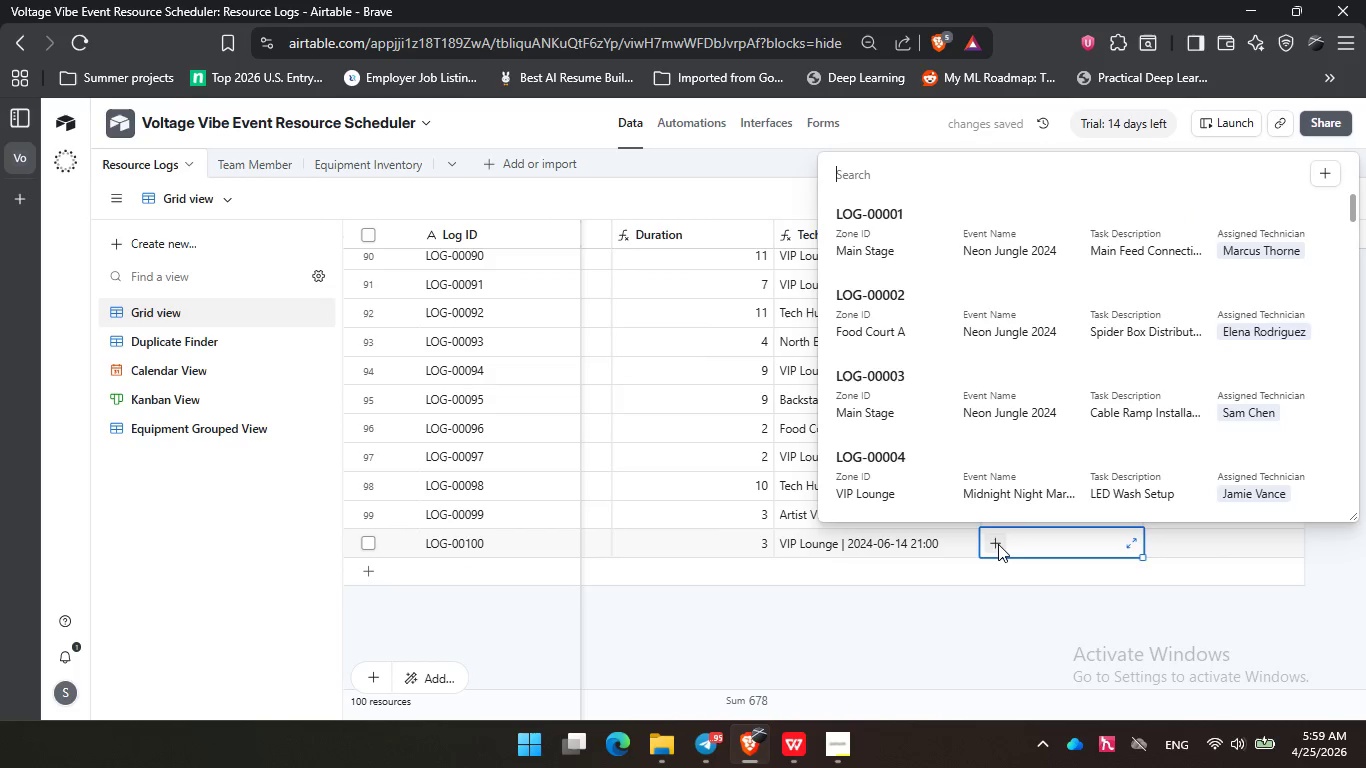 
key(Numpad9)
 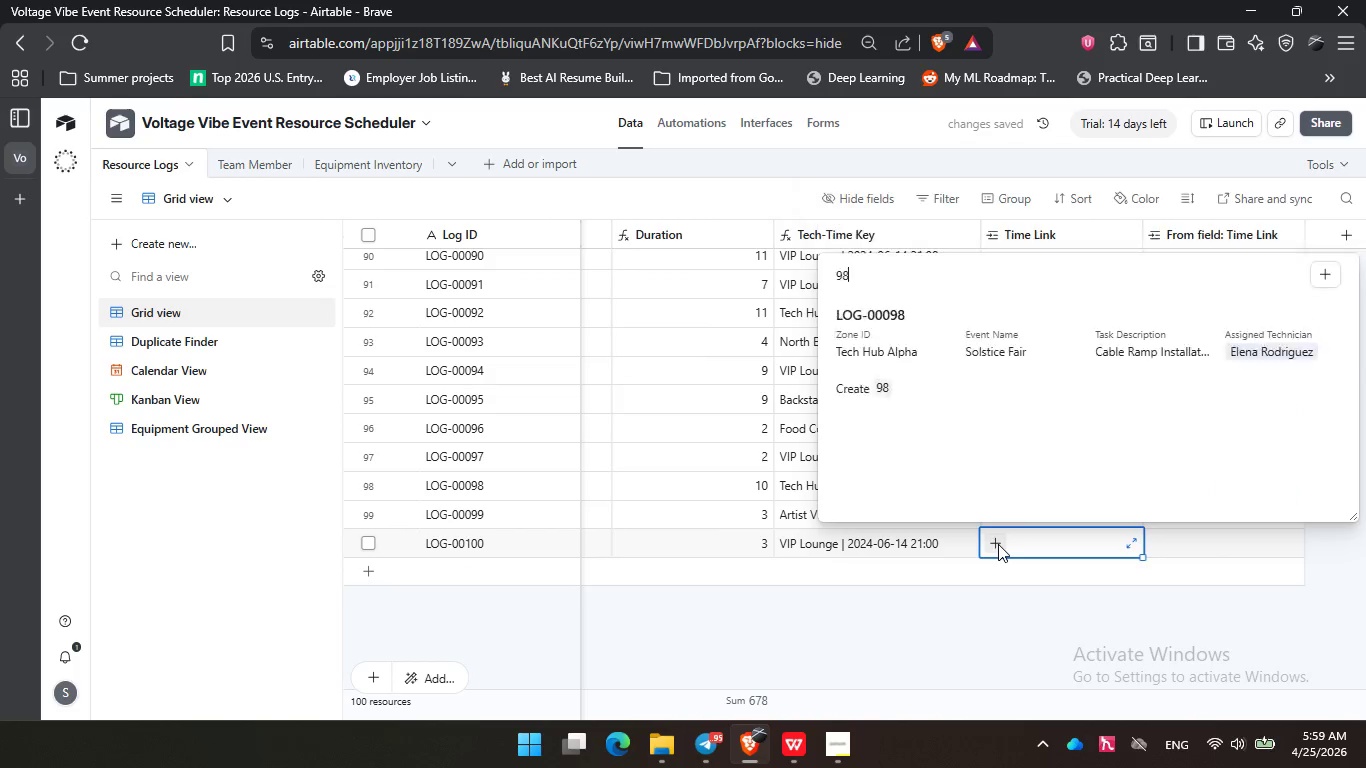 
key(Numpad8)
 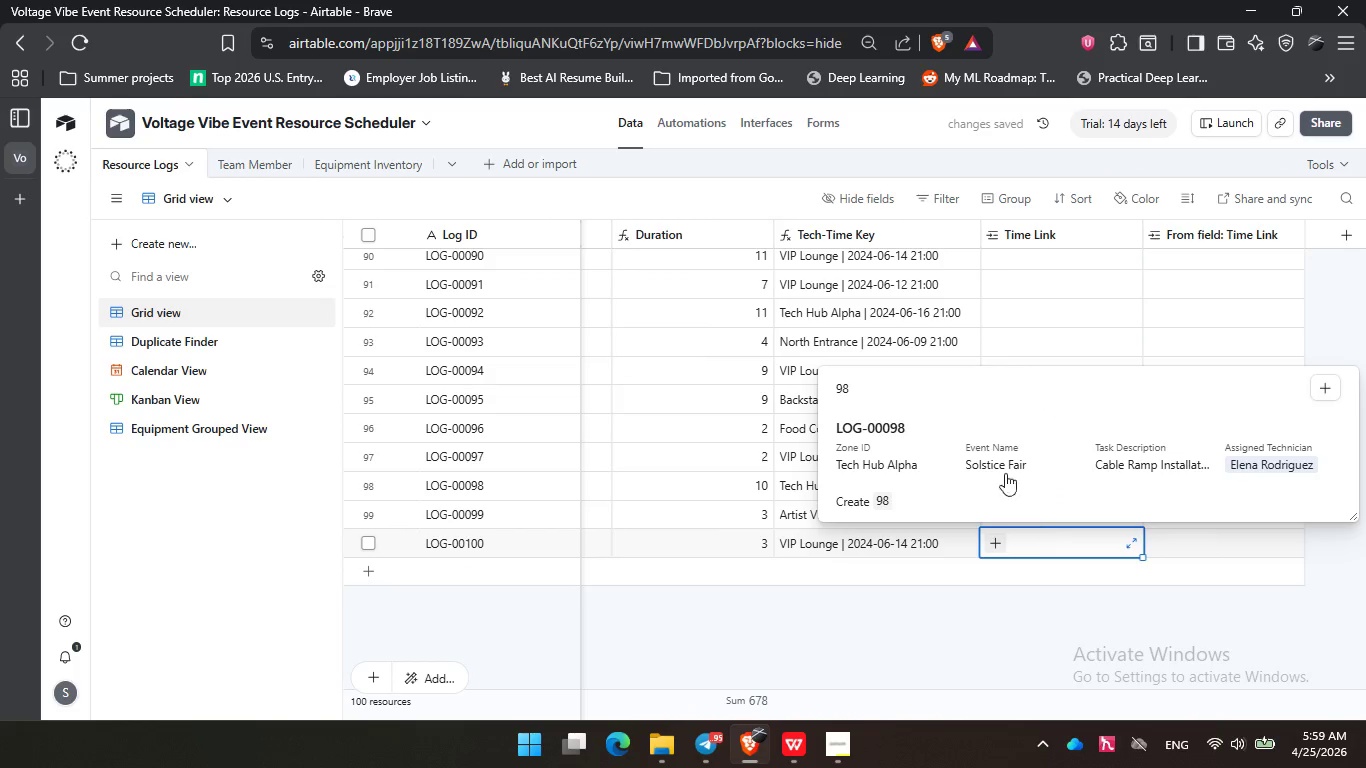 
left_click([995, 447])
 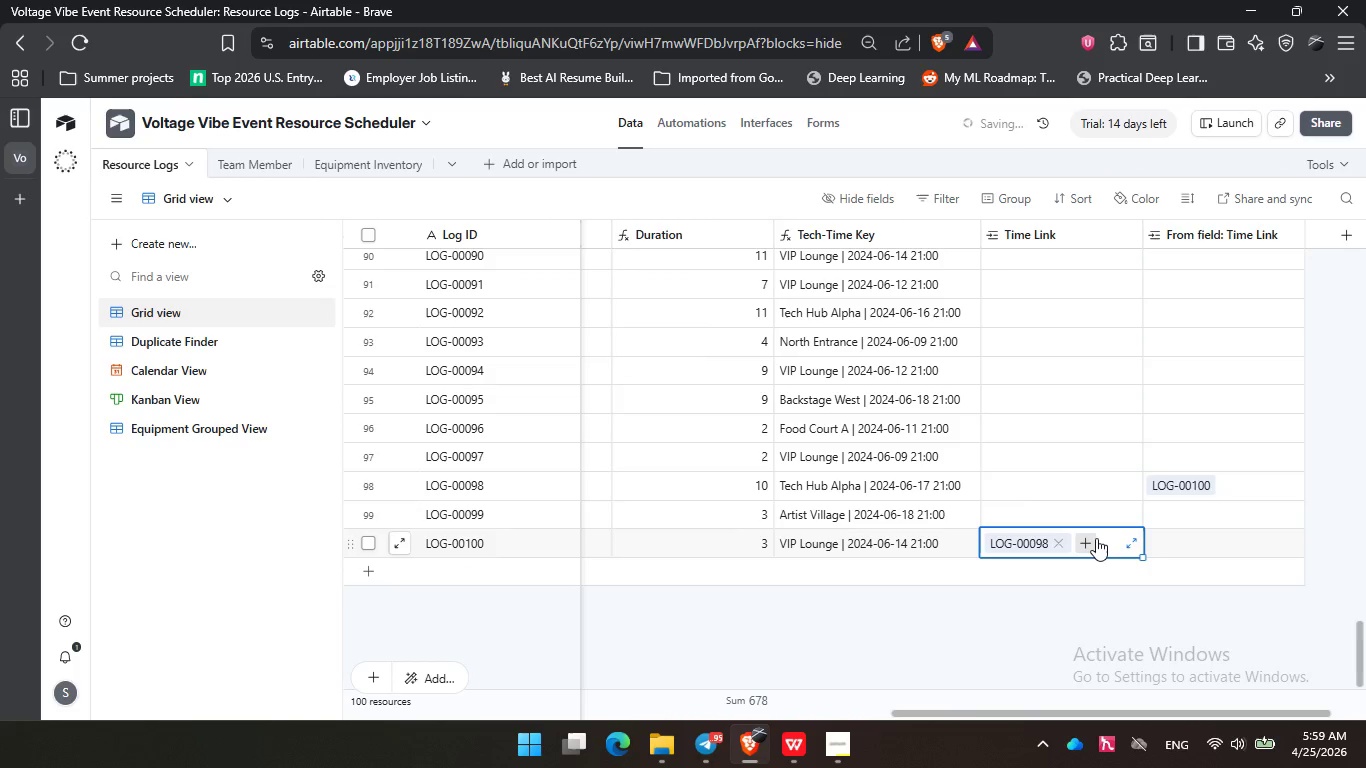 
left_click([1095, 542])
 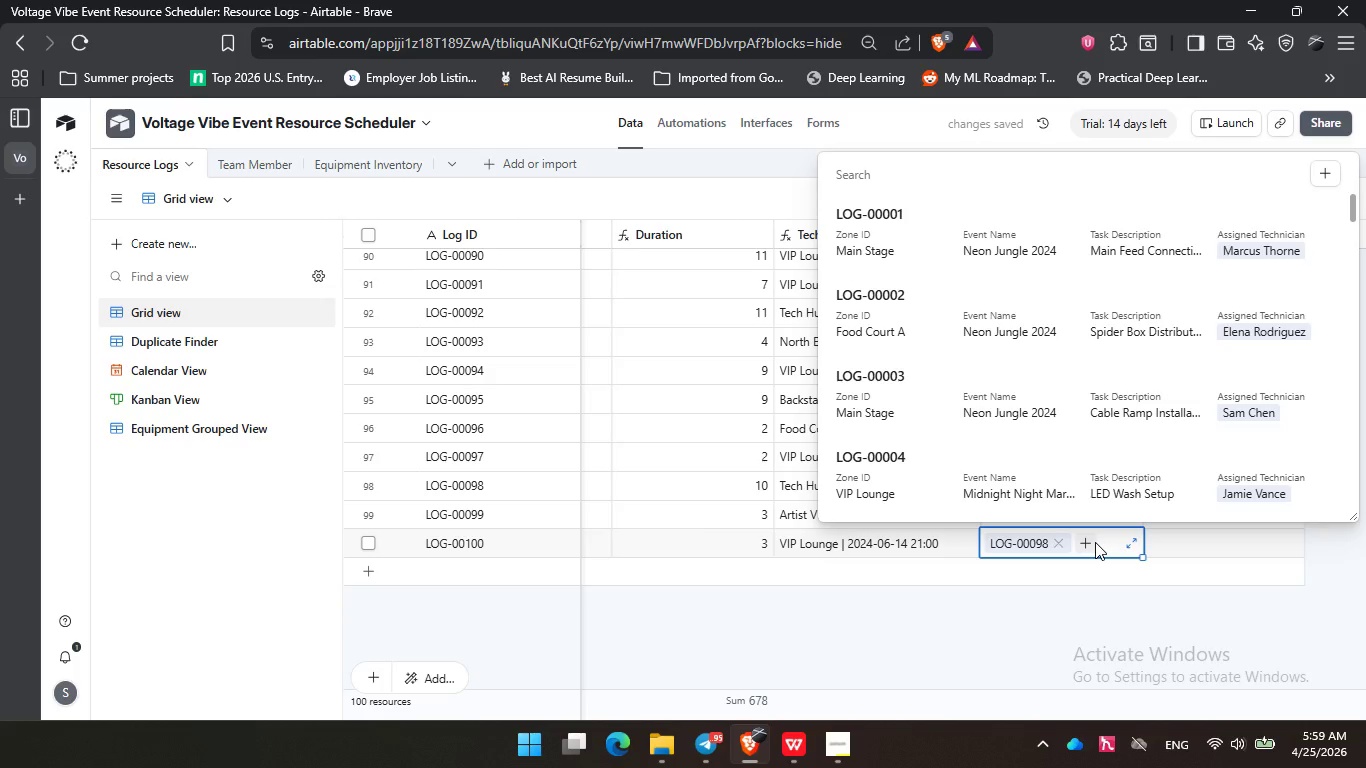 
wait(6.97)
 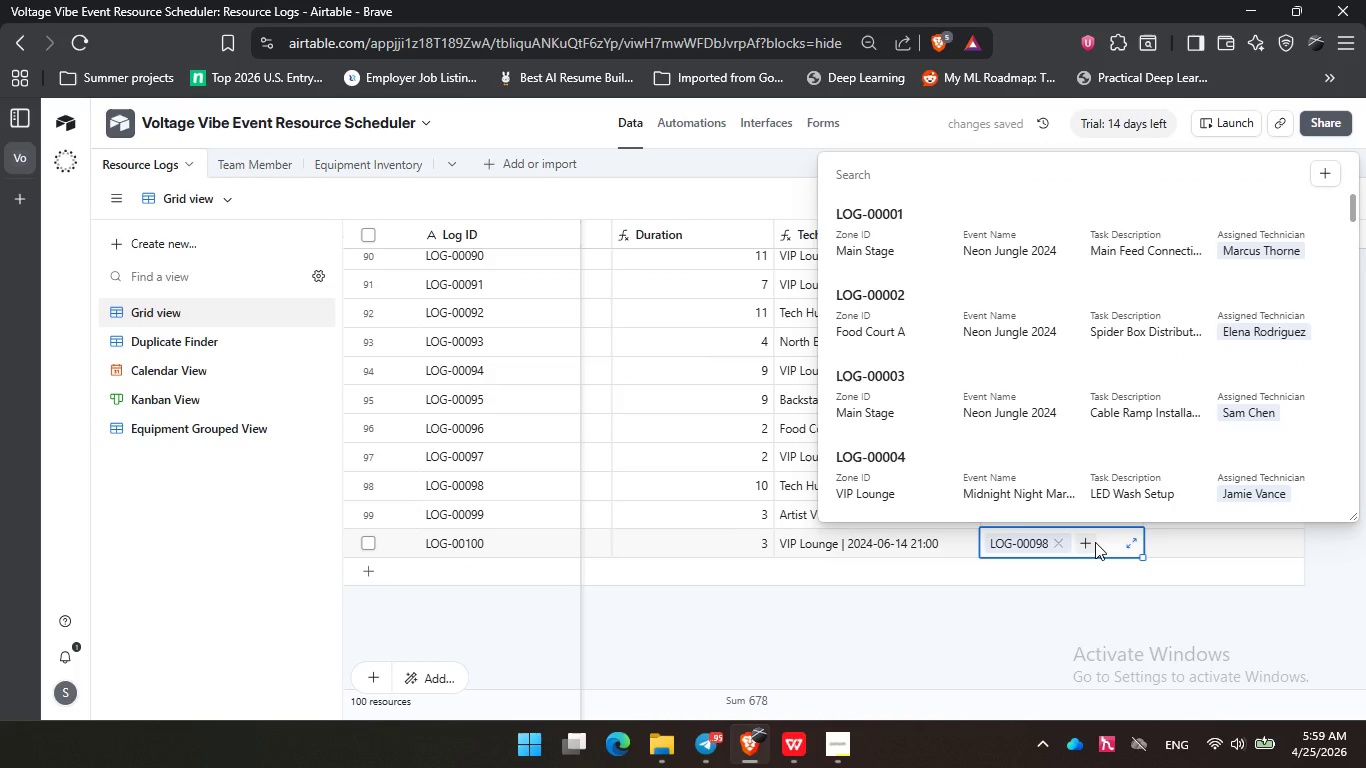 
key(Numpad2)
 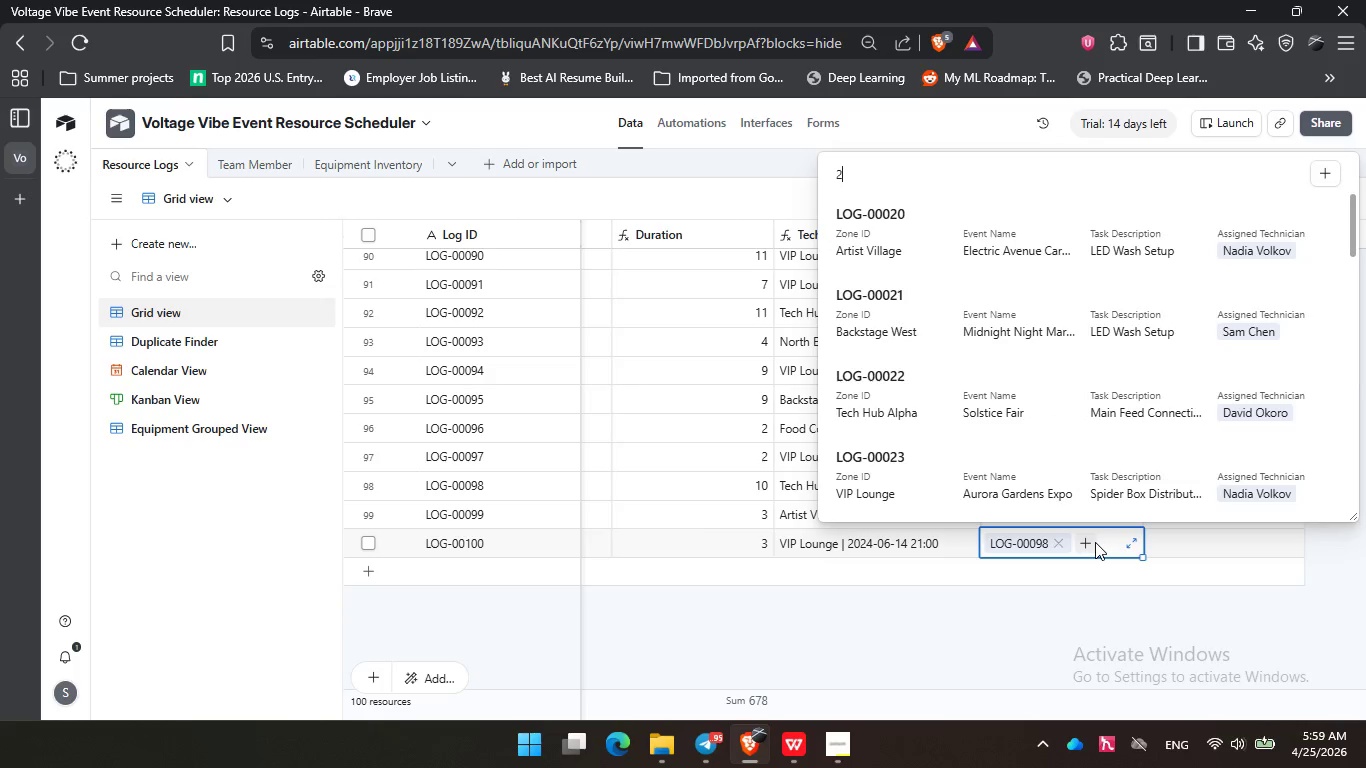 
key(Numpad4)
 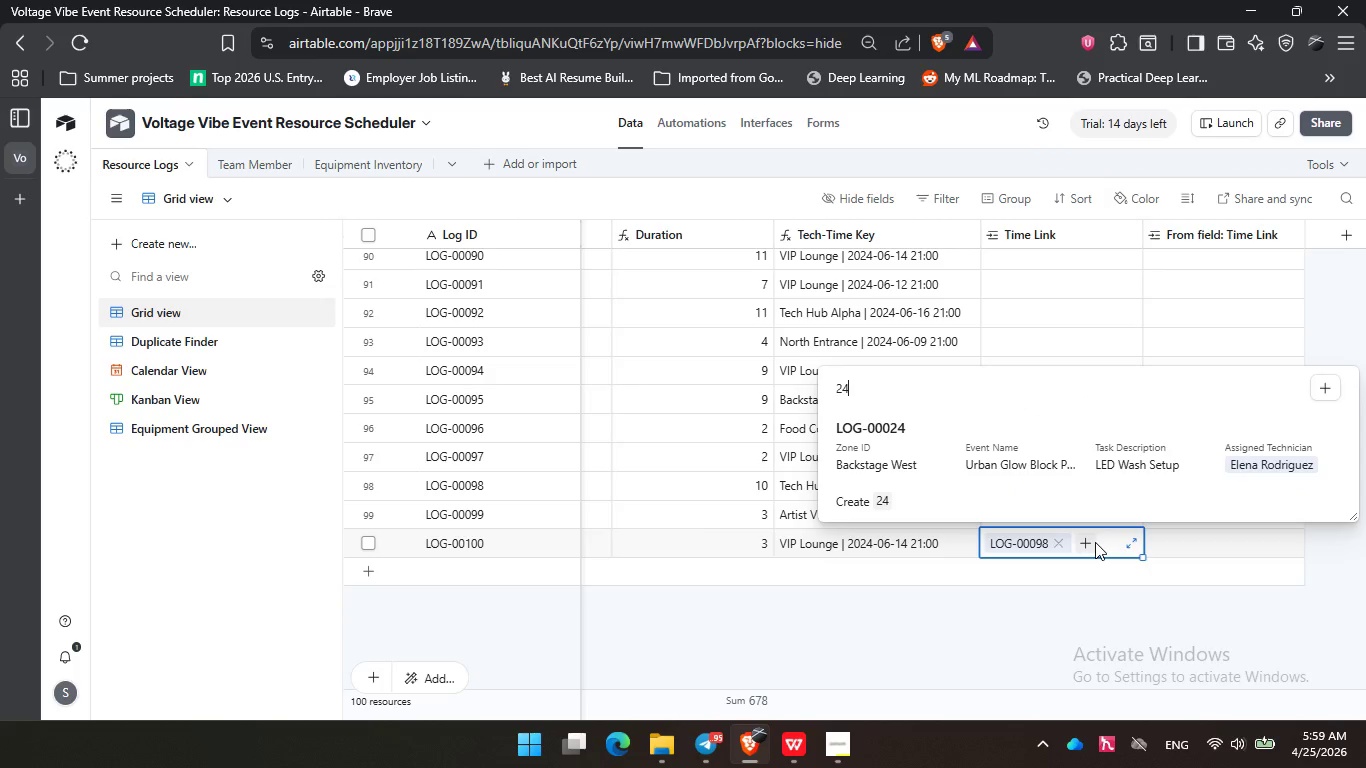 
left_click([956, 460])
 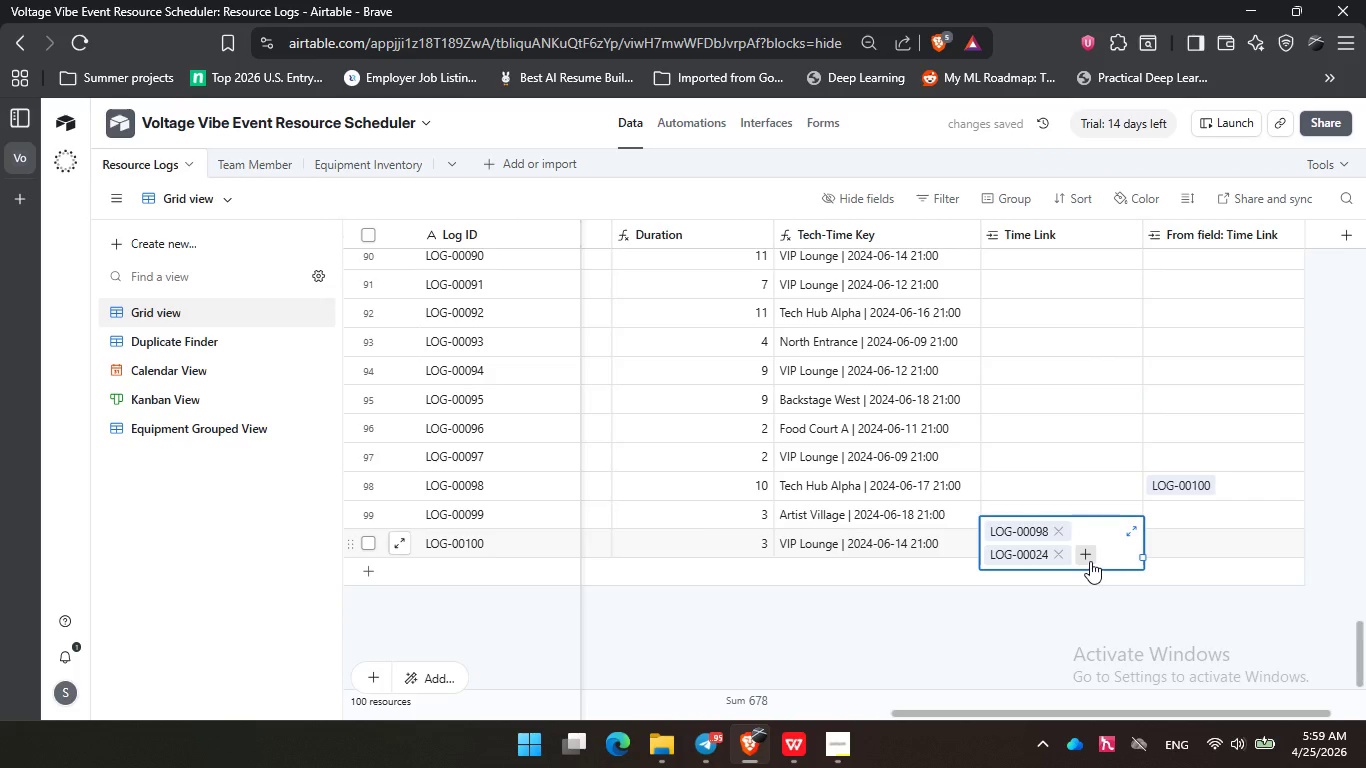 
wait(8.38)
 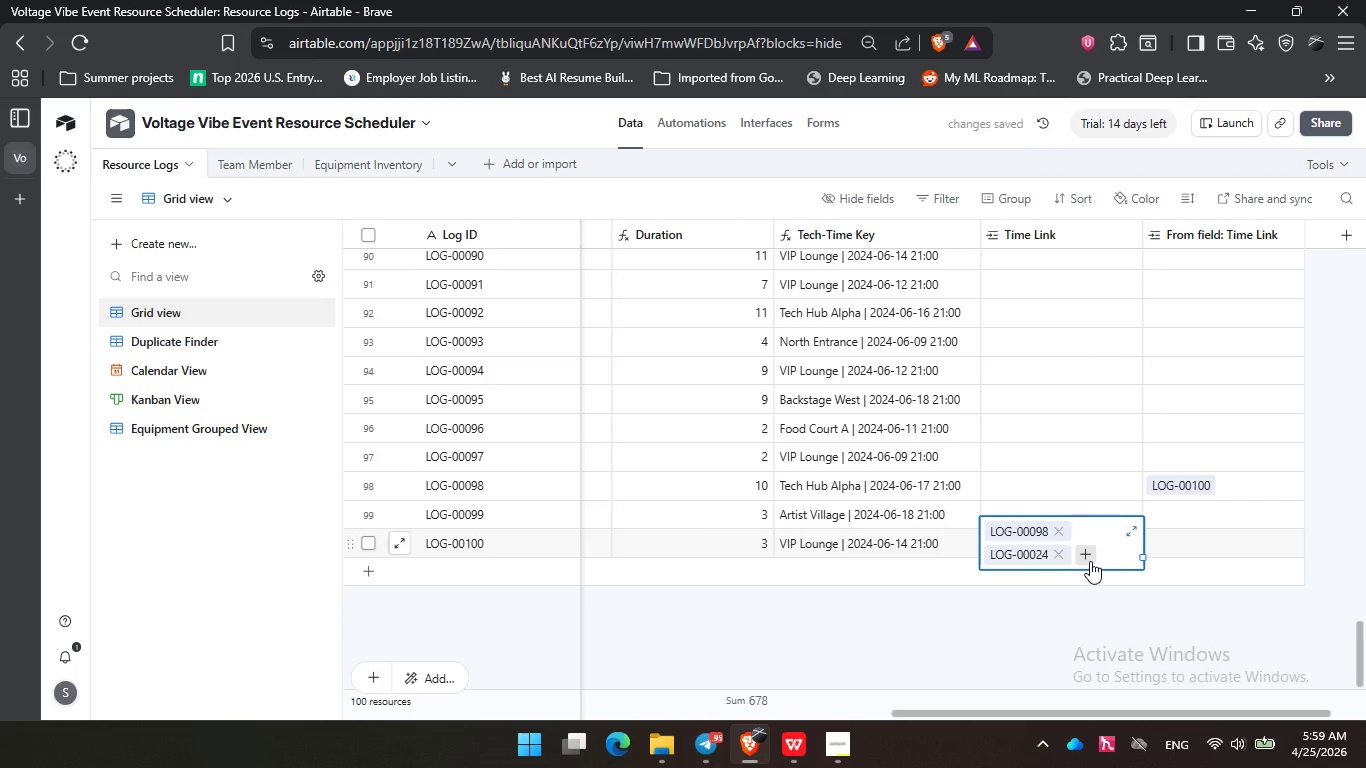 
scroll: coordinate [1124, 542], scroll_direction: up, amount: 32.0
 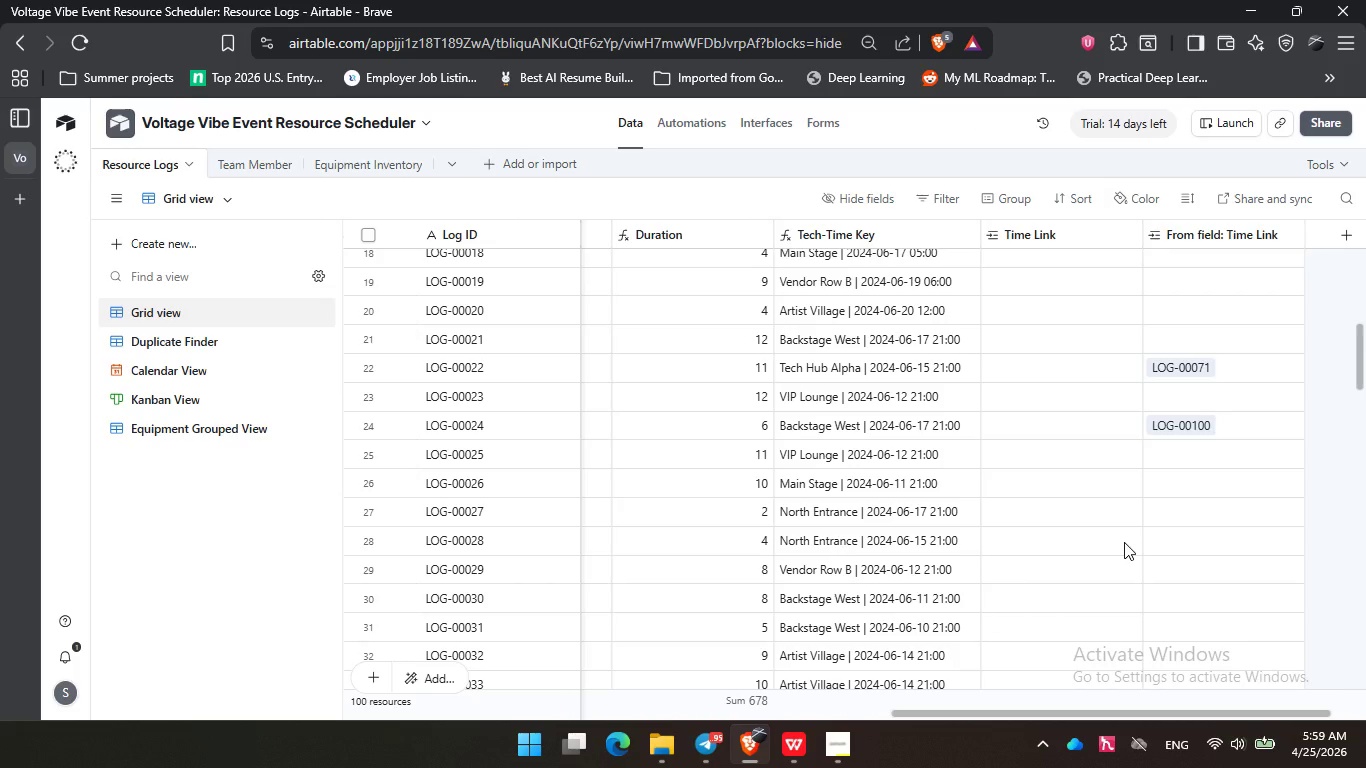 
scroll: coordinate [1124, 542], scroll_direction: down, amount: 13.0
 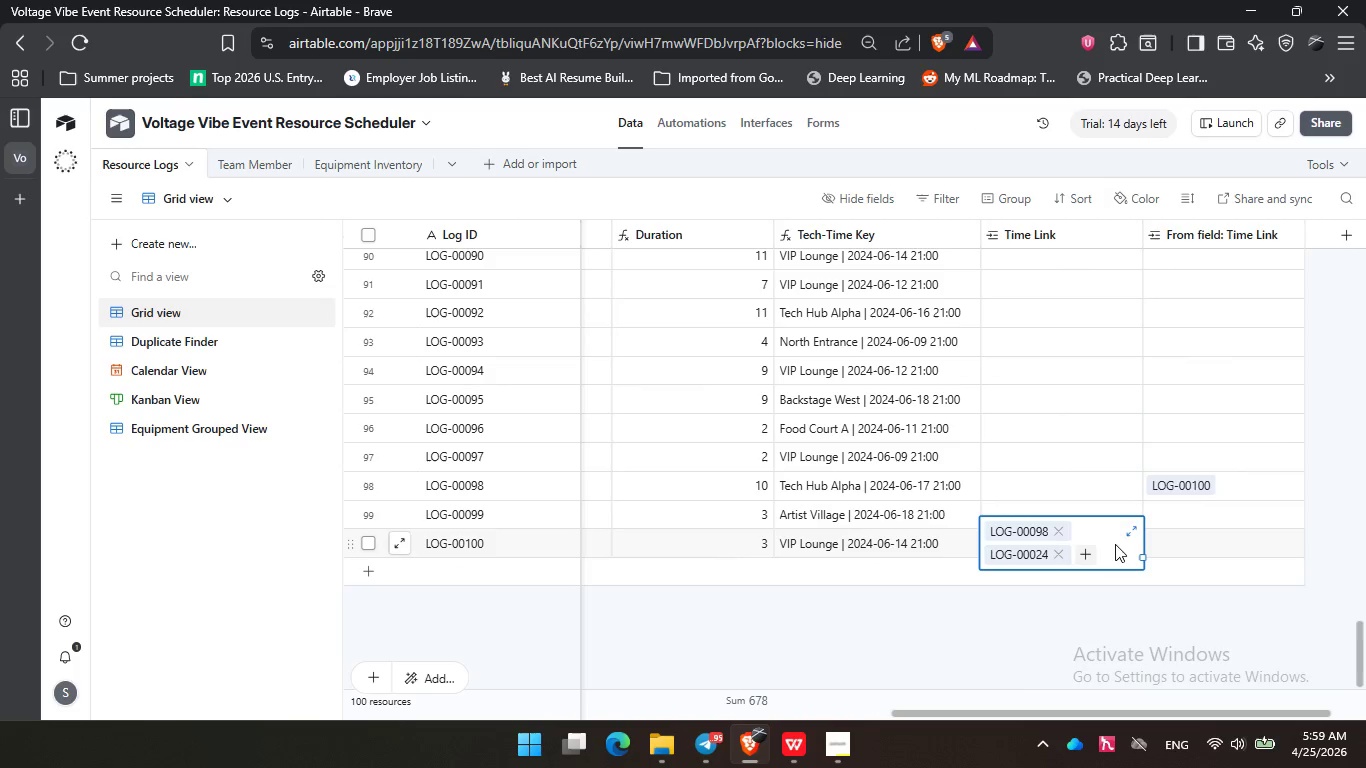 
left_click([1087, 553])
 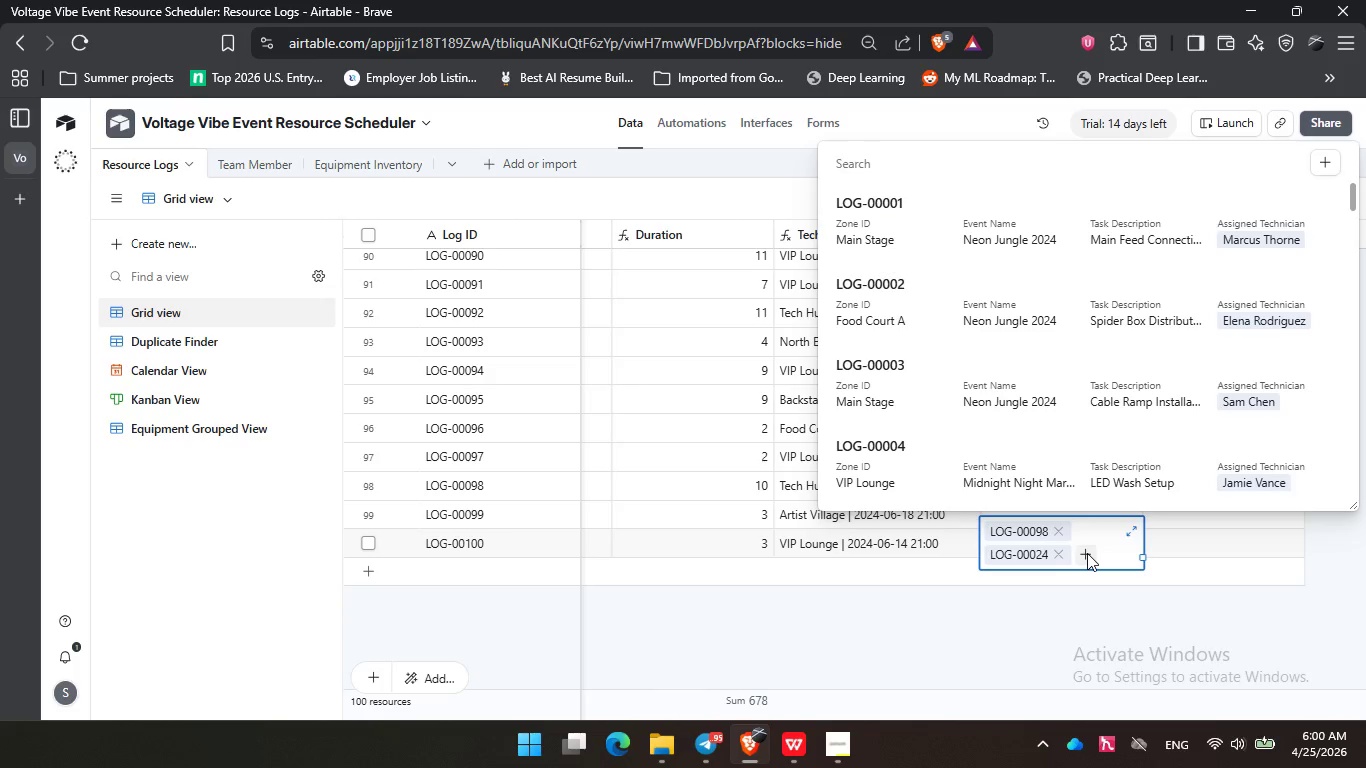 
wait(19.47)
 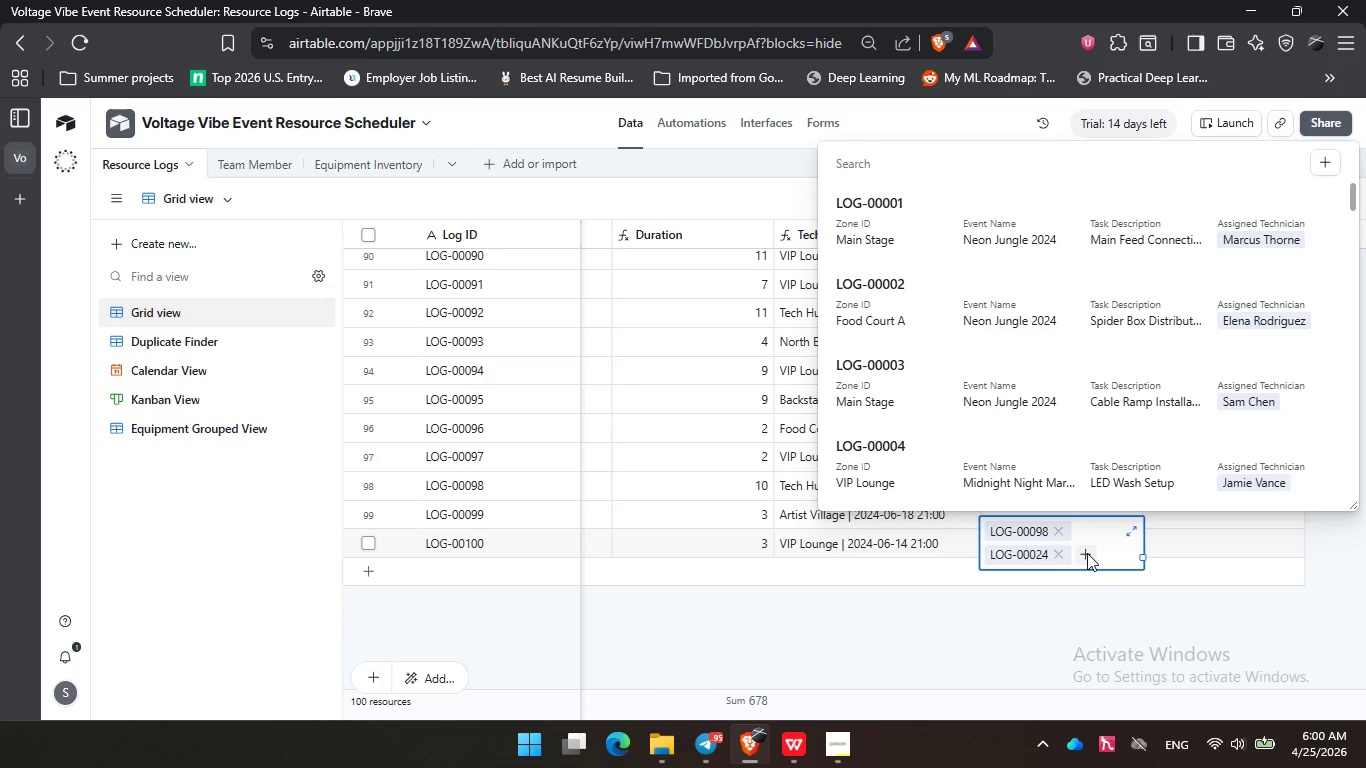 
key(Numpad3)
 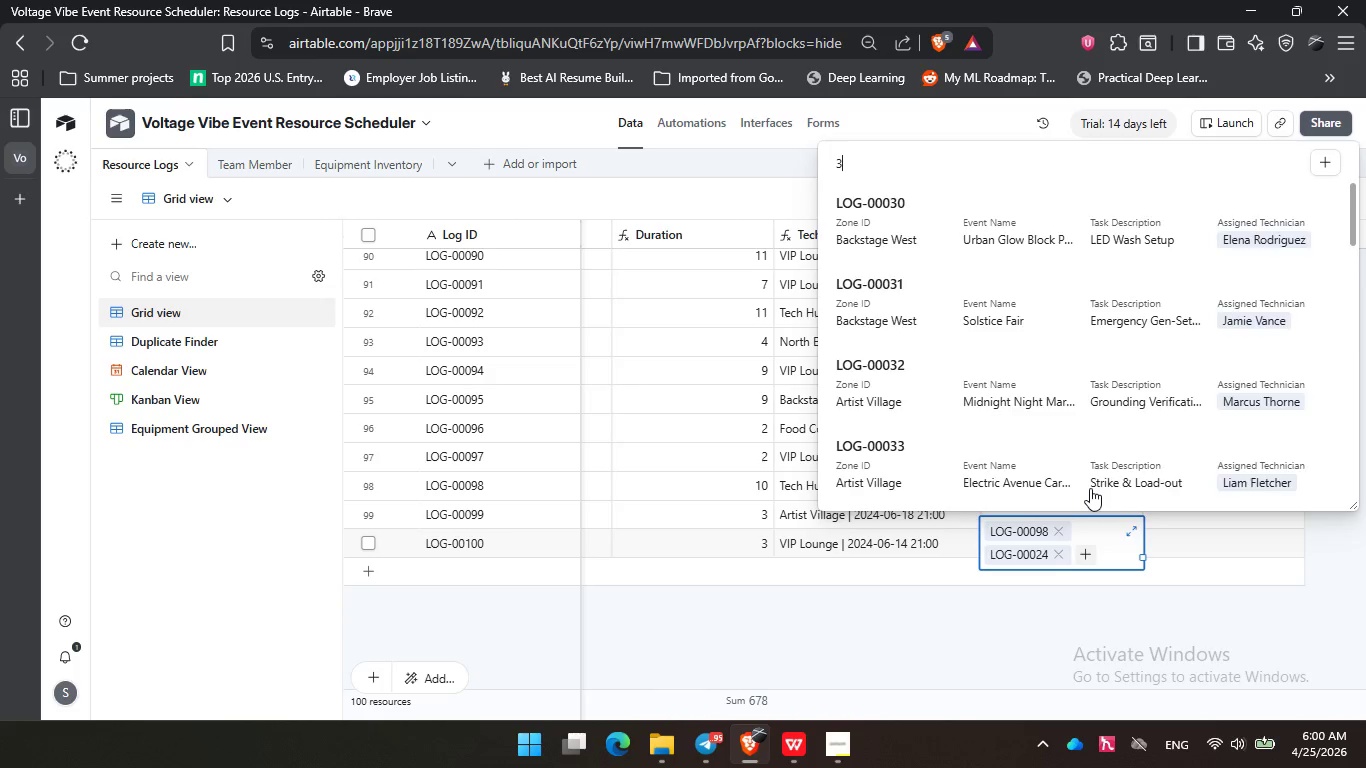 
key(Numpad6)